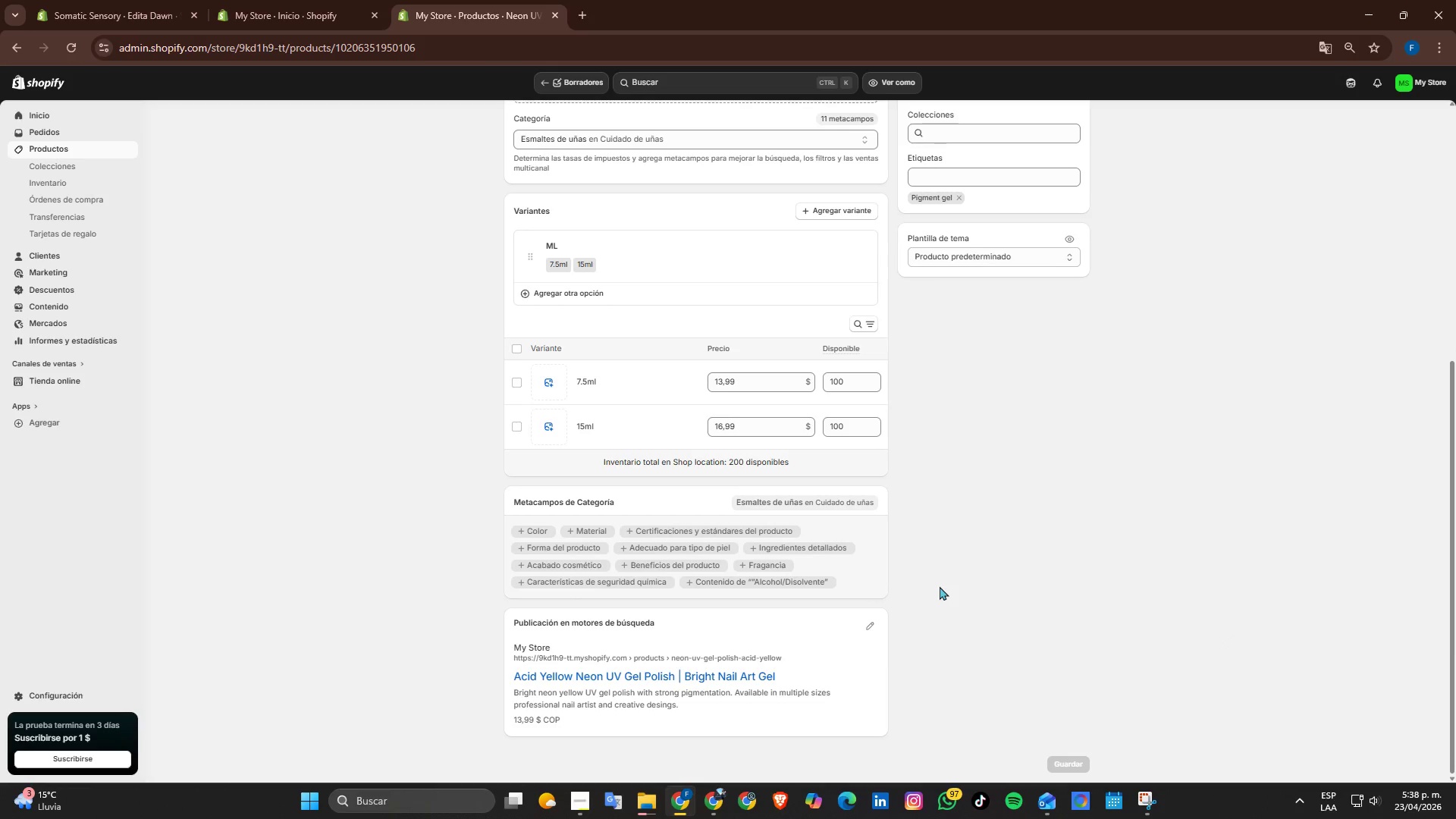 
scroll: coordinate [940, 586], scroll_direction: down, amount: 1.0
 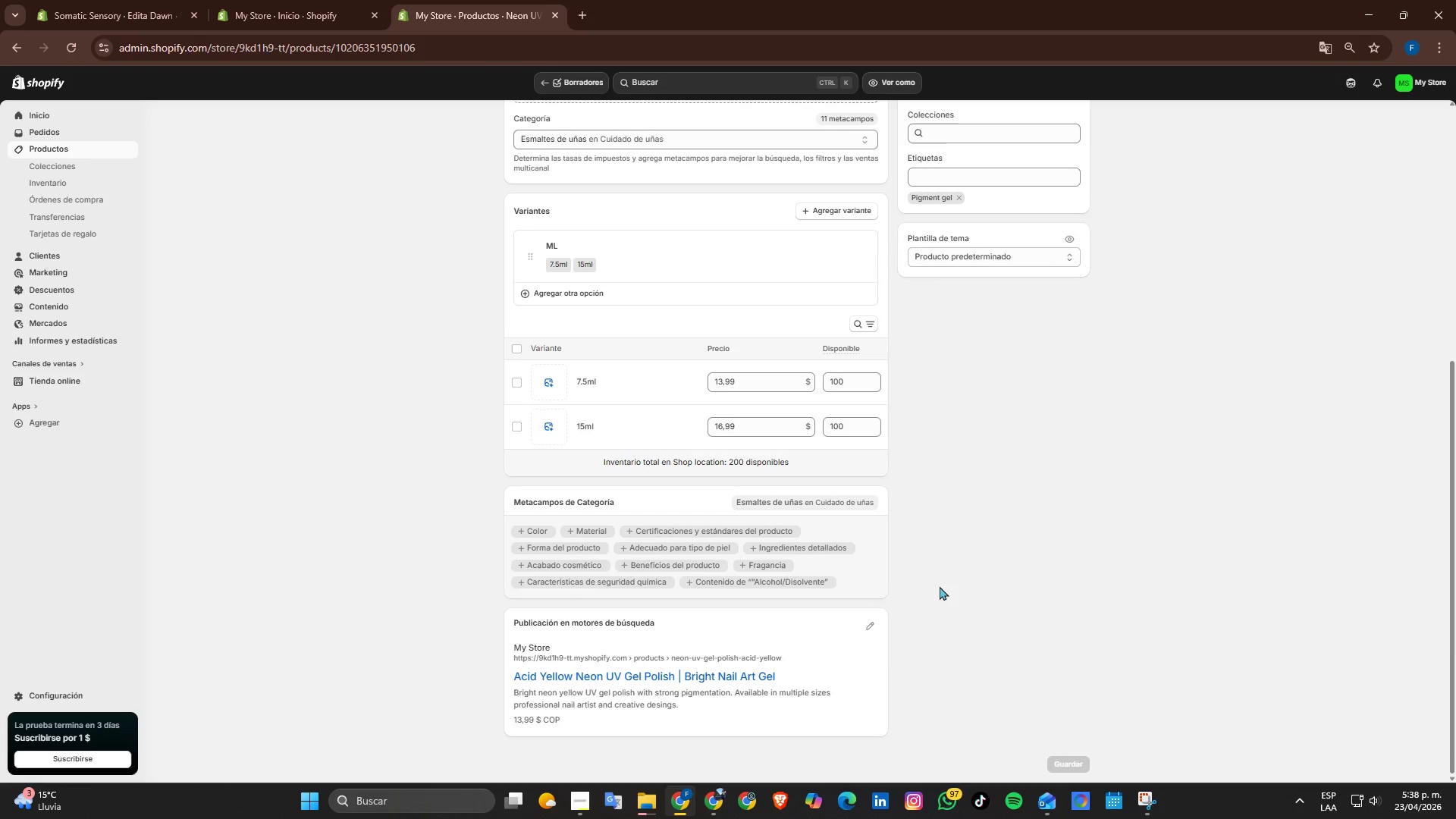 
scroll: coordinate [835, 475], scroll_direction: up, amount: 4.0
 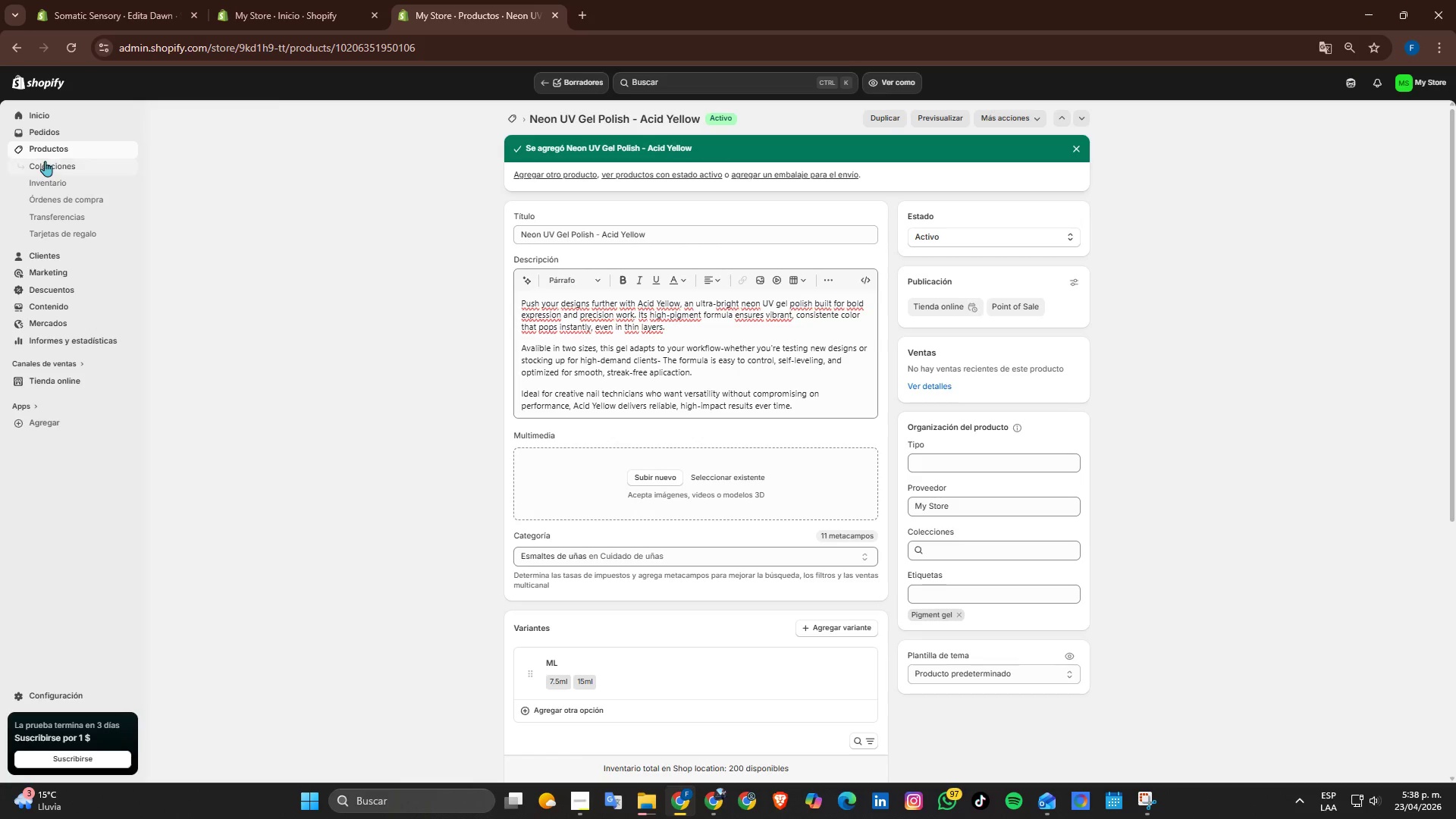 
left_click([46, 151])
 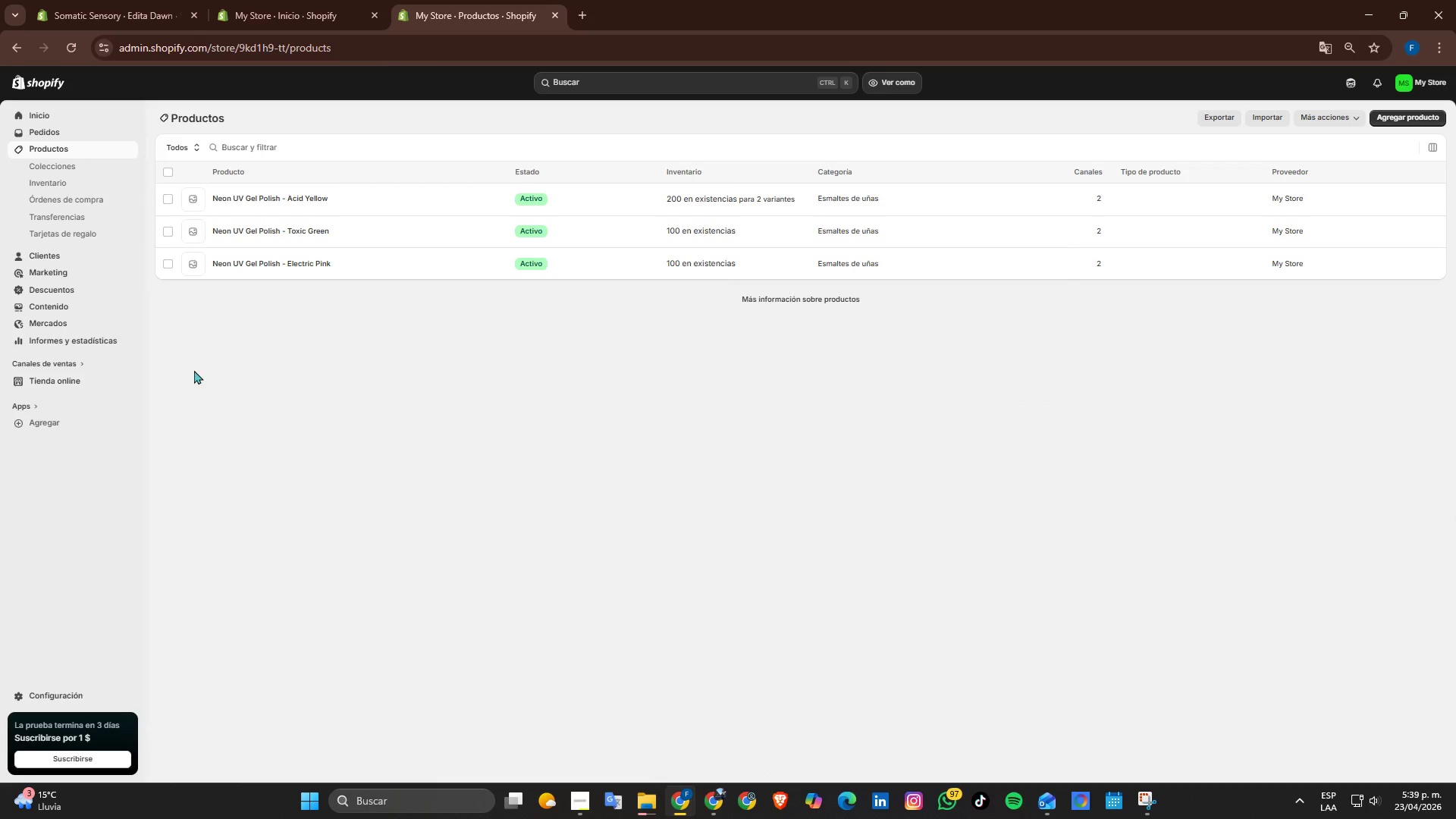 
wait(7.89)
 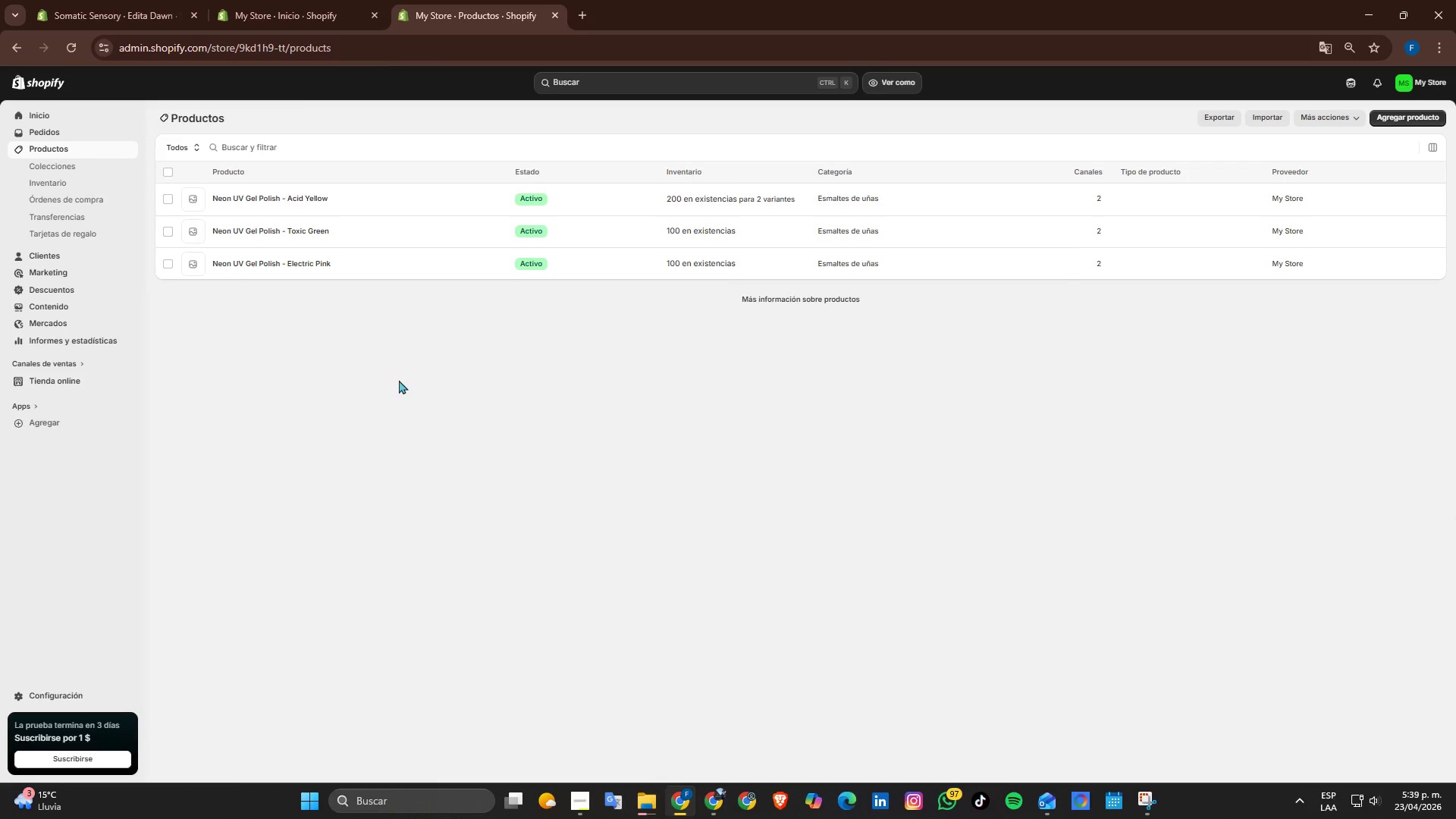 
left_click([581, 801])